 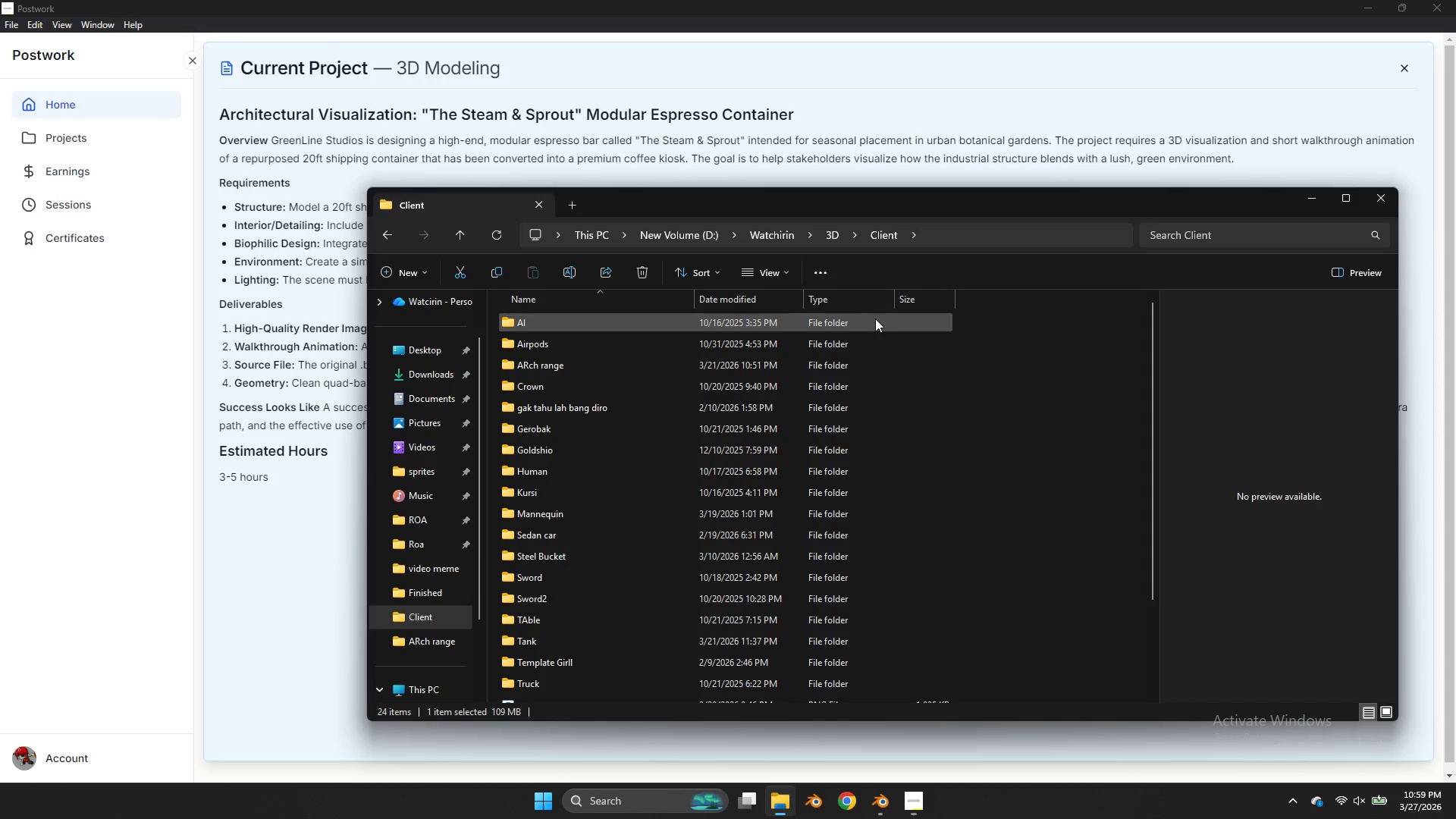 
key(Alt+Tab)
 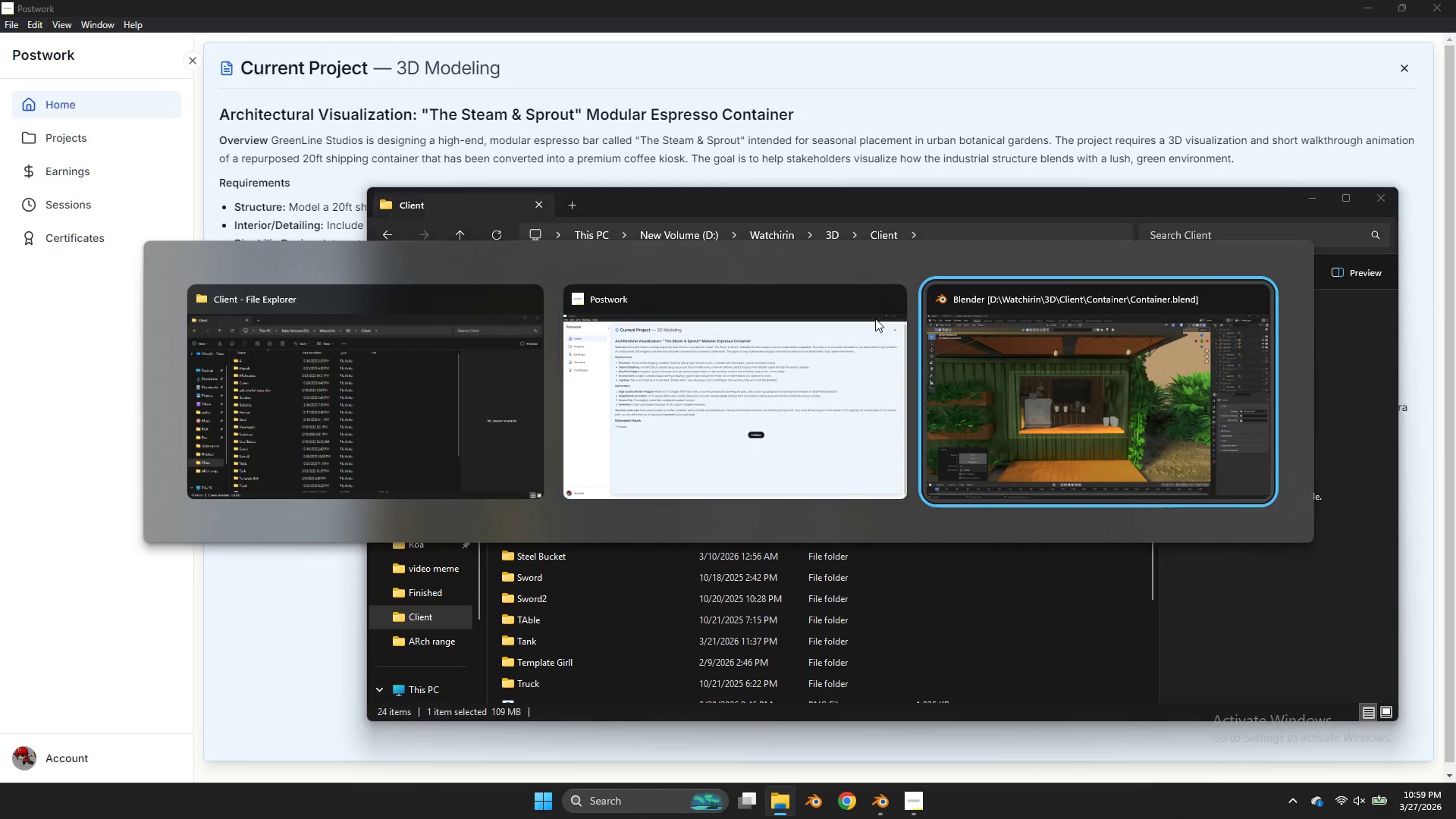 
key(Alt+Tab)
 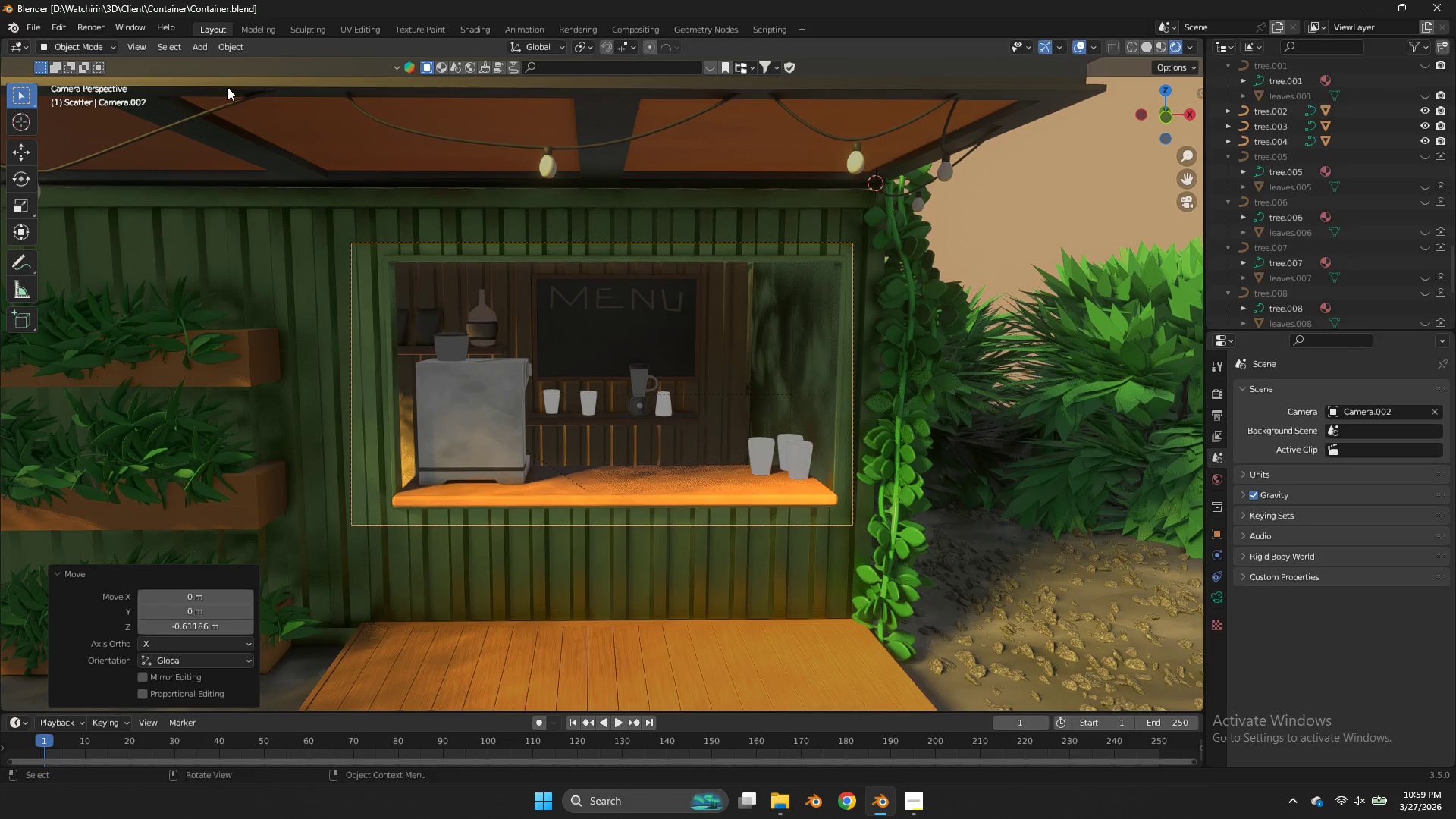 
scroll: coordinate [568, 282], scroll_direction: up, amount: 4.0
 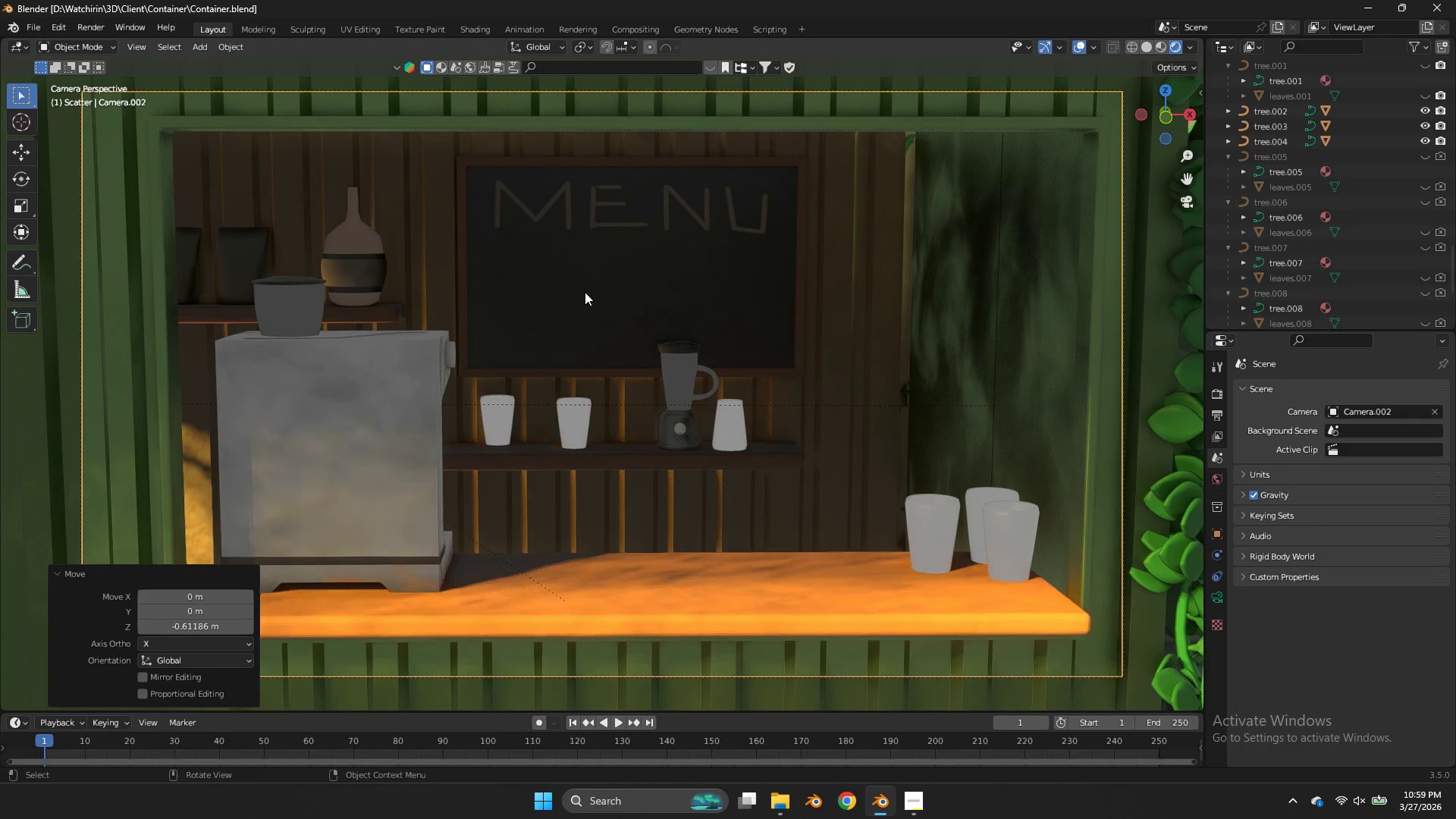 
type(zzz)
 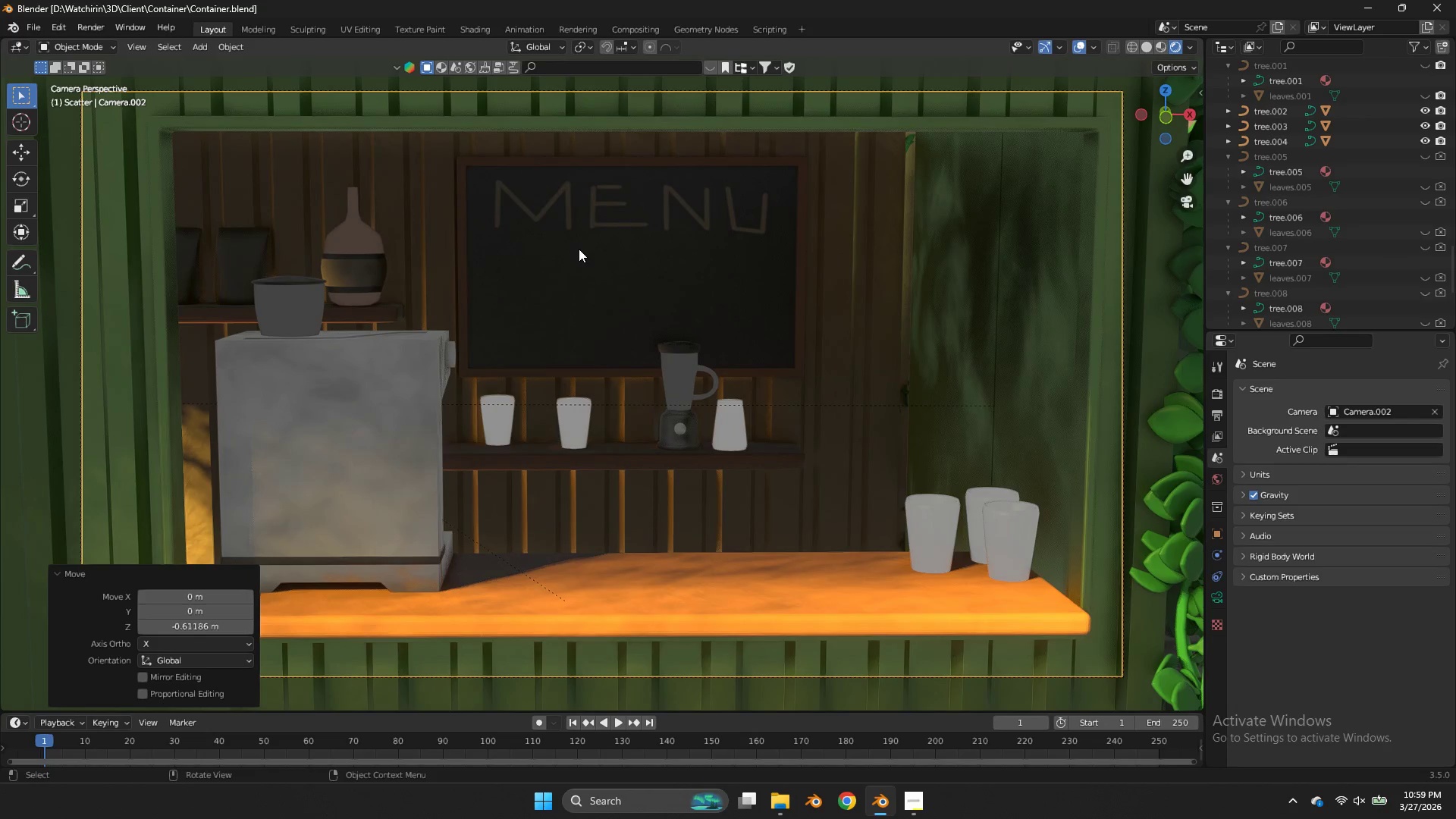 
key(Control+S)
 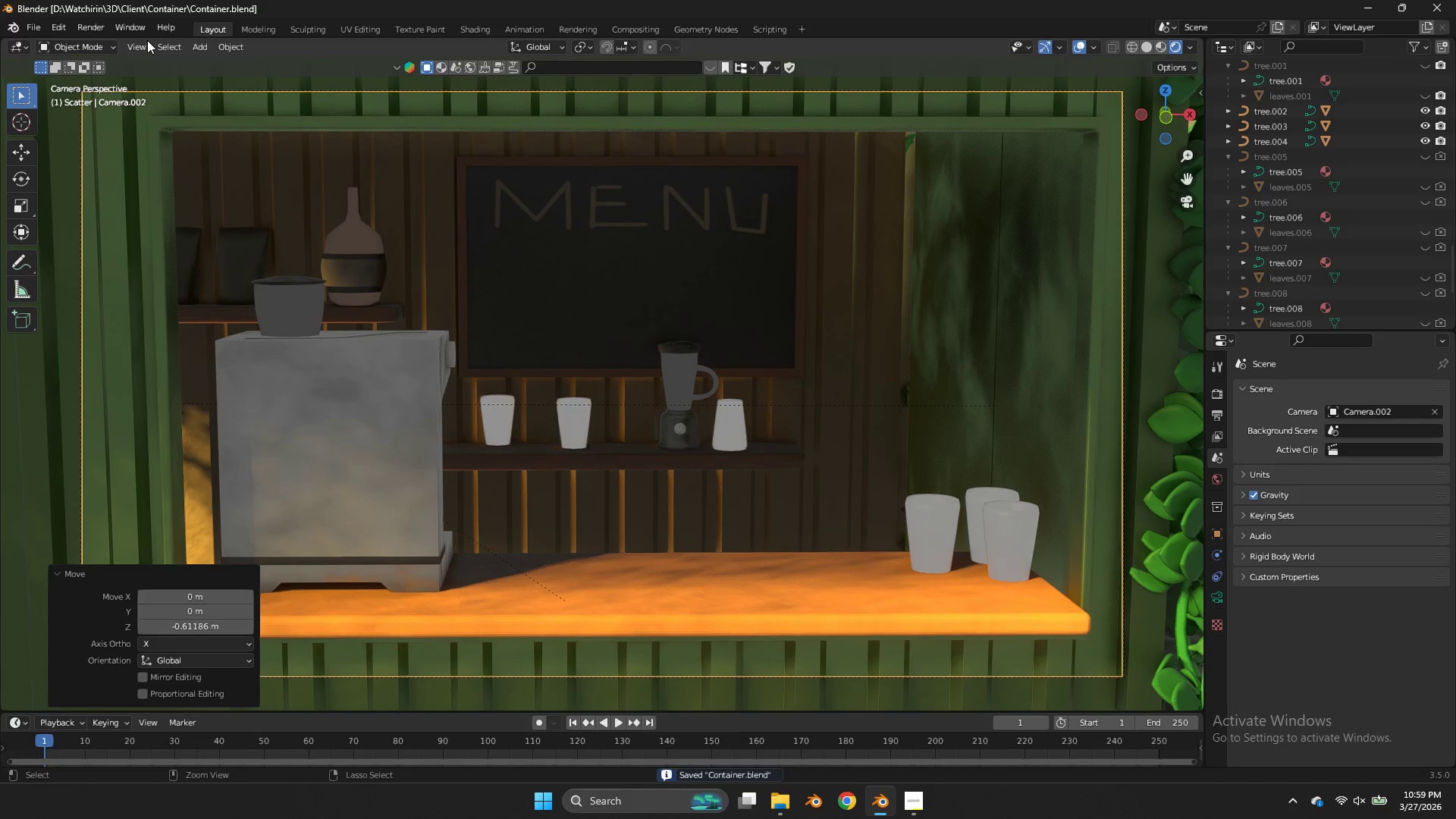 
left_click([101, 30])
 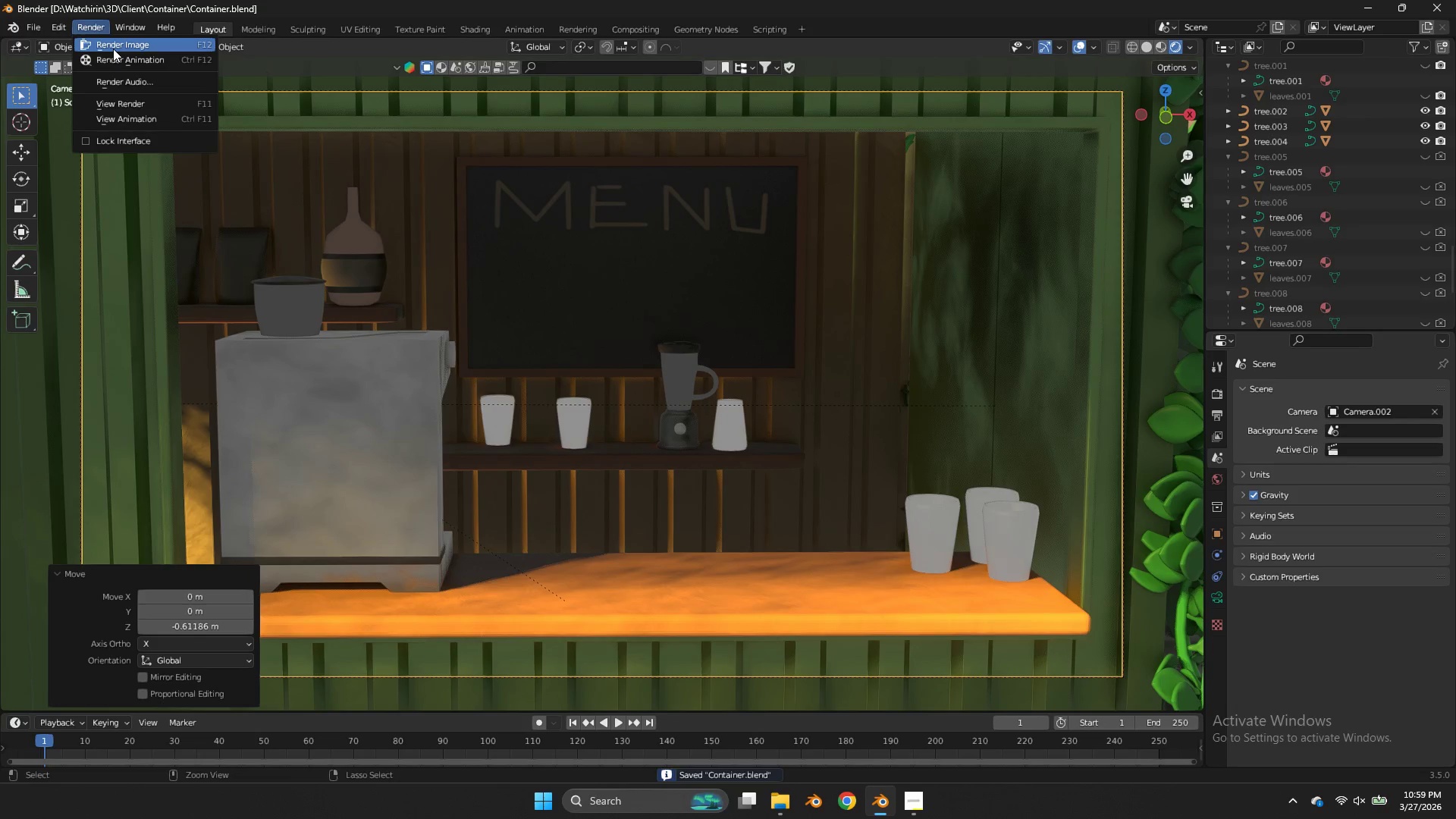 
left_click([113, 49])
 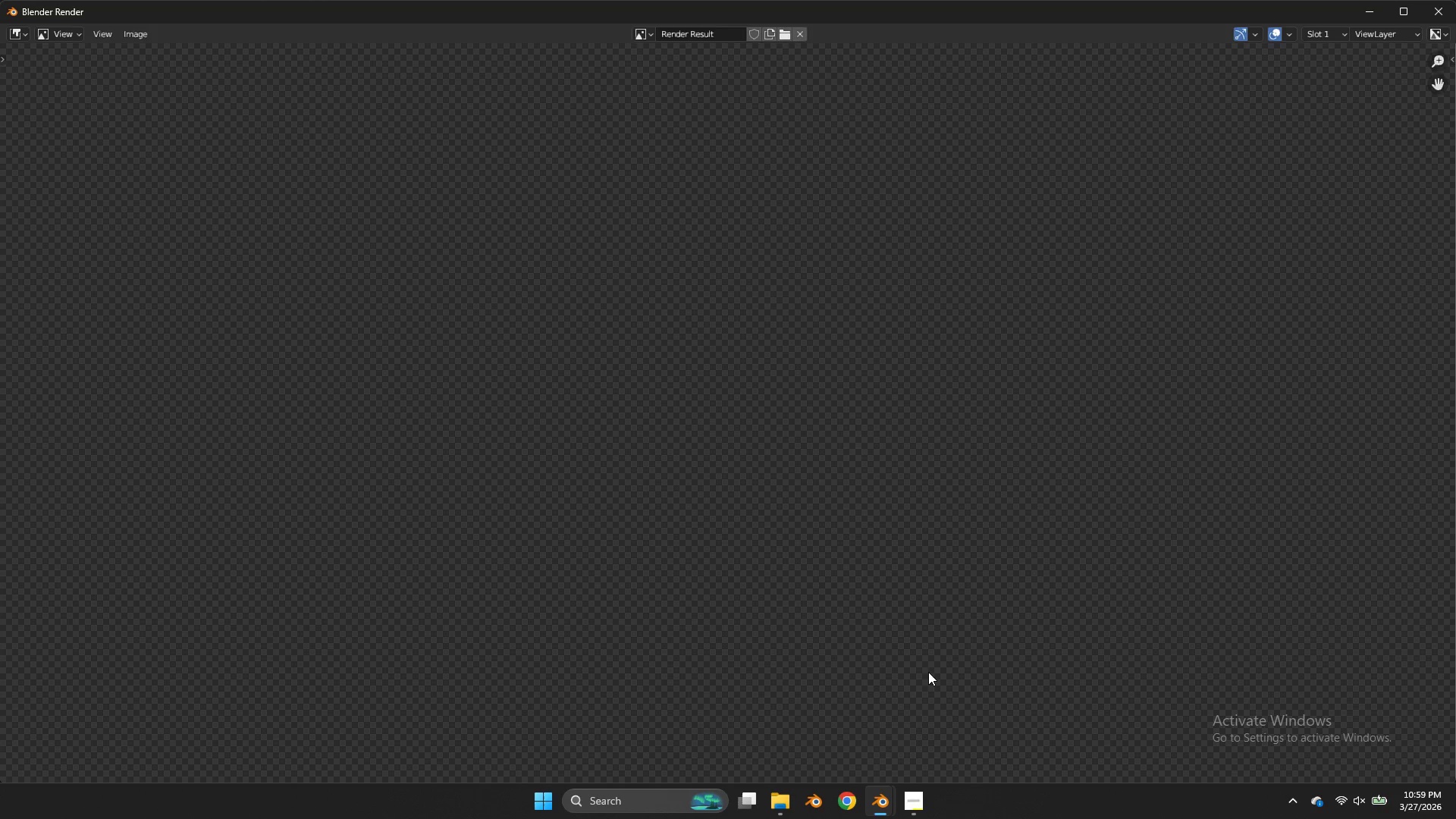 
wait(11.86)
 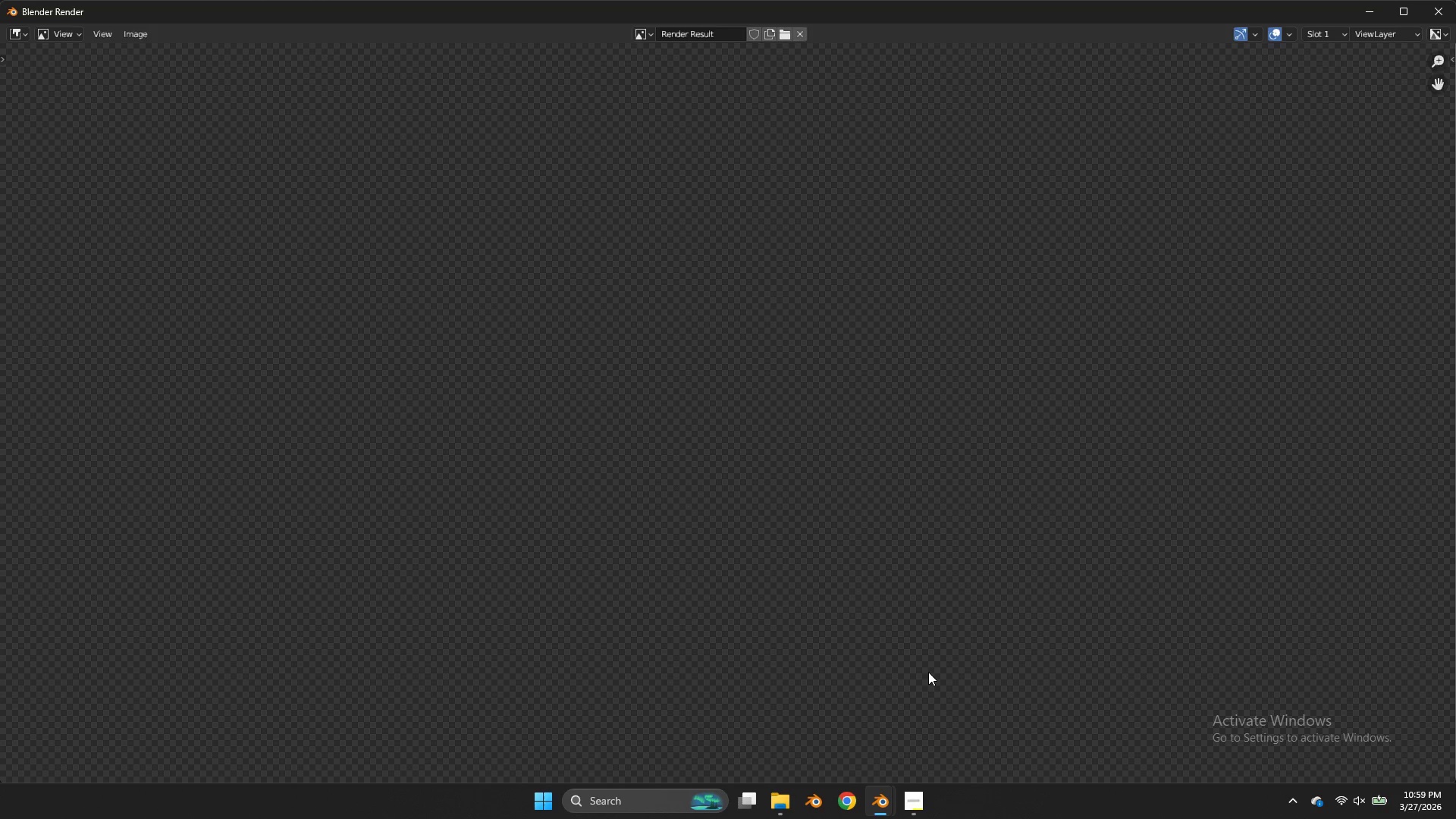 
scroll: coordinate [774, 517], scroll_direction: down, amount: 1.0
 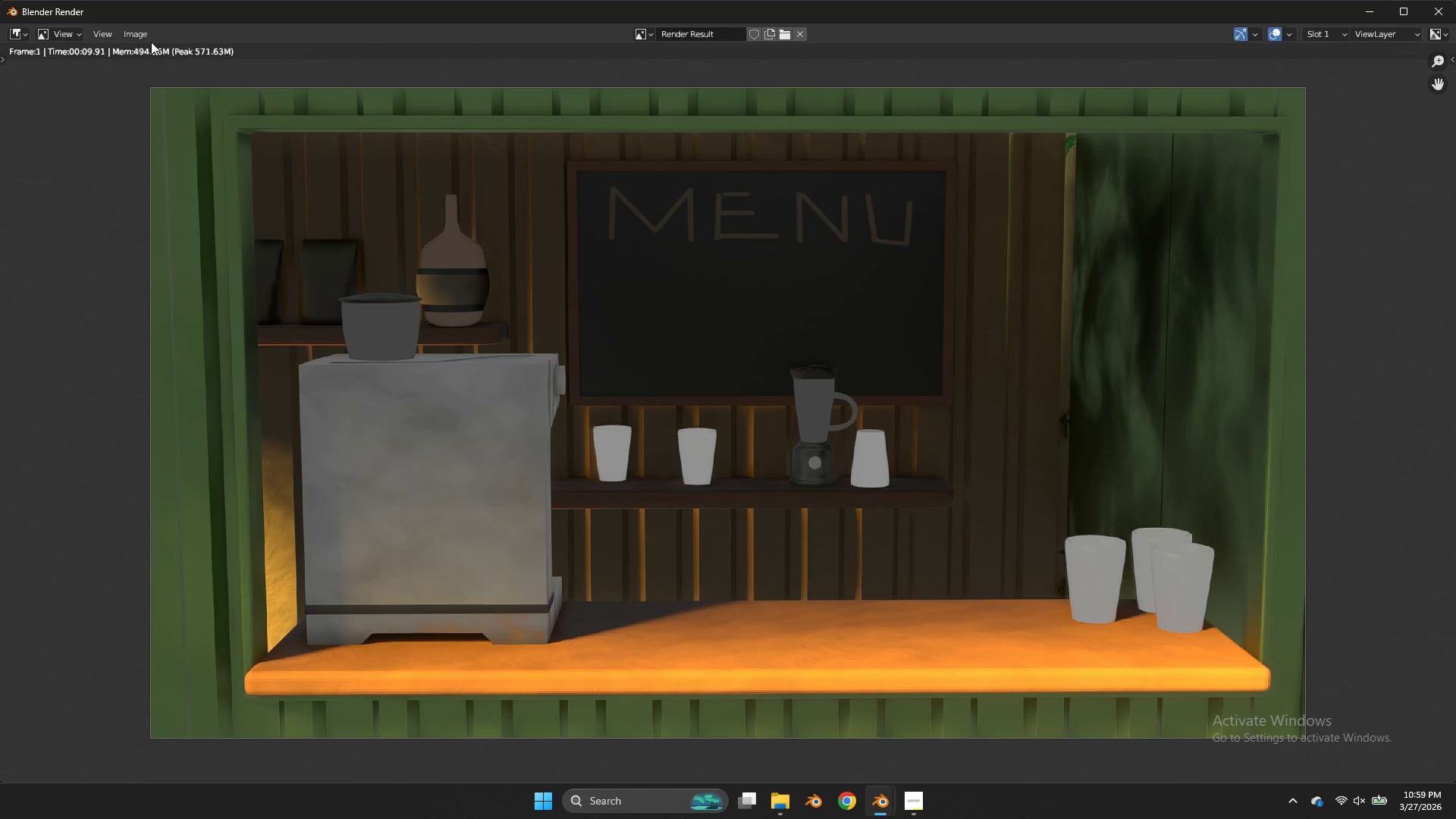 
left_click([135, 31])
 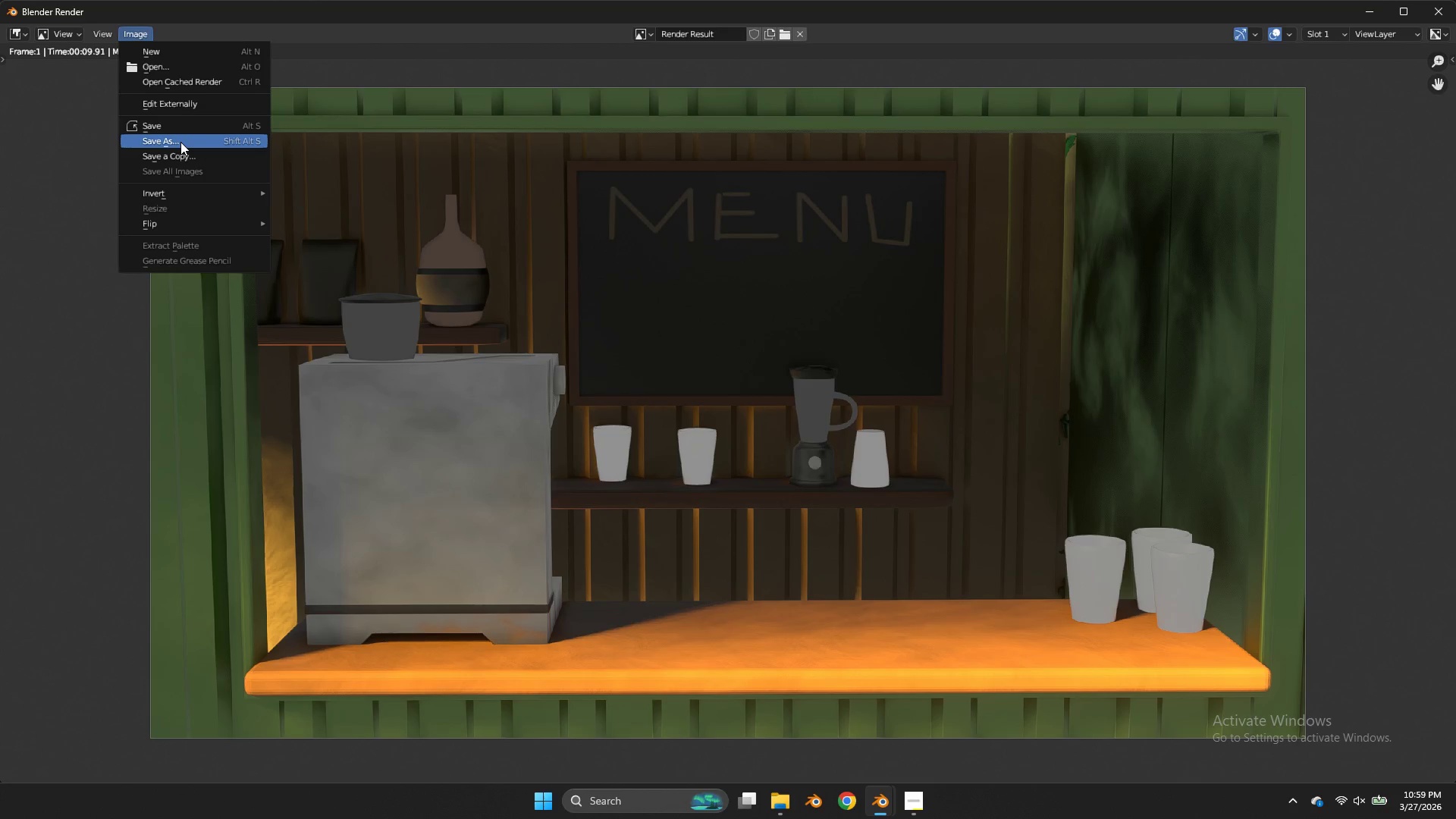 
left_click([180, 142])
 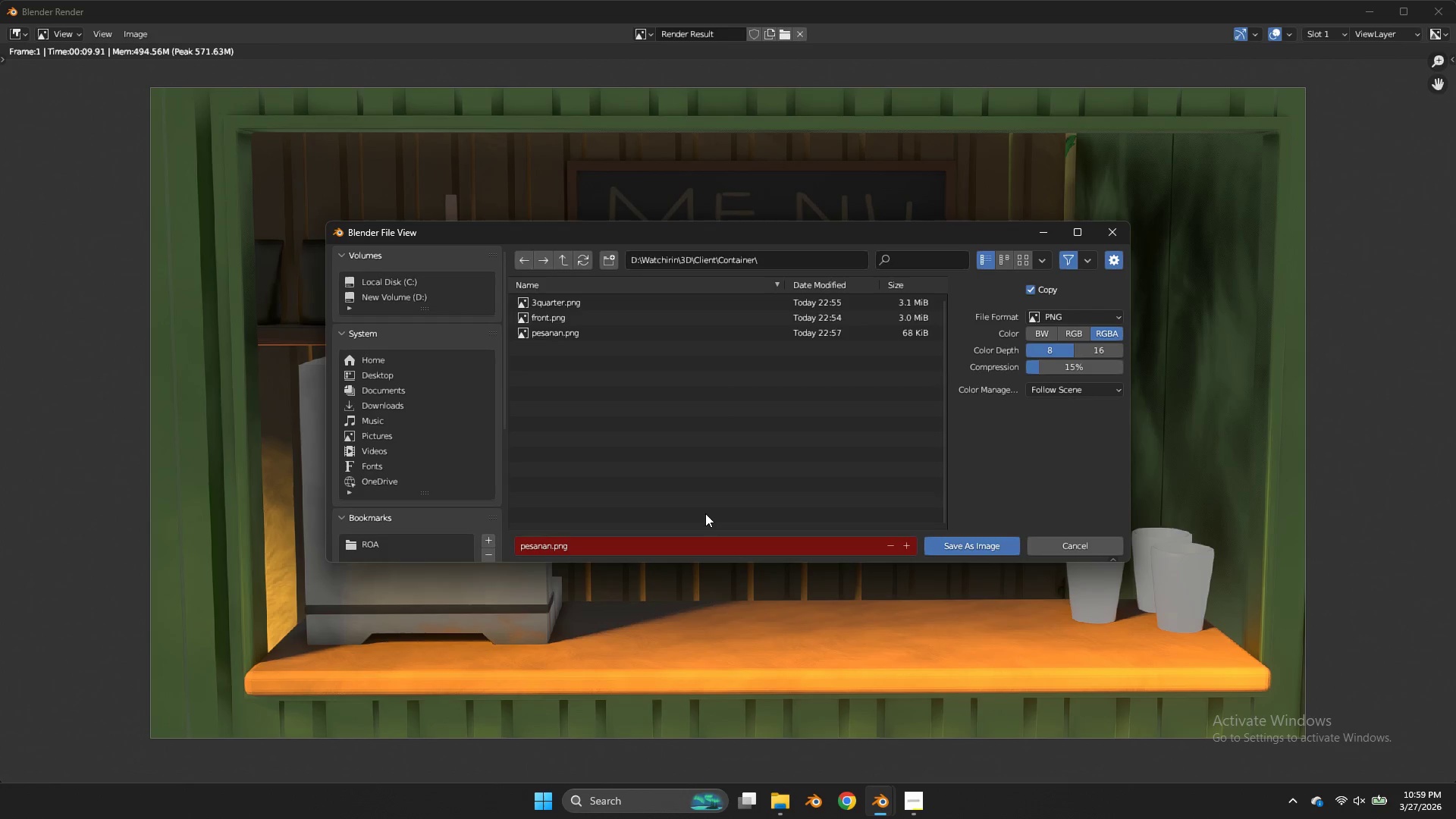 
left_click([697, 535])
 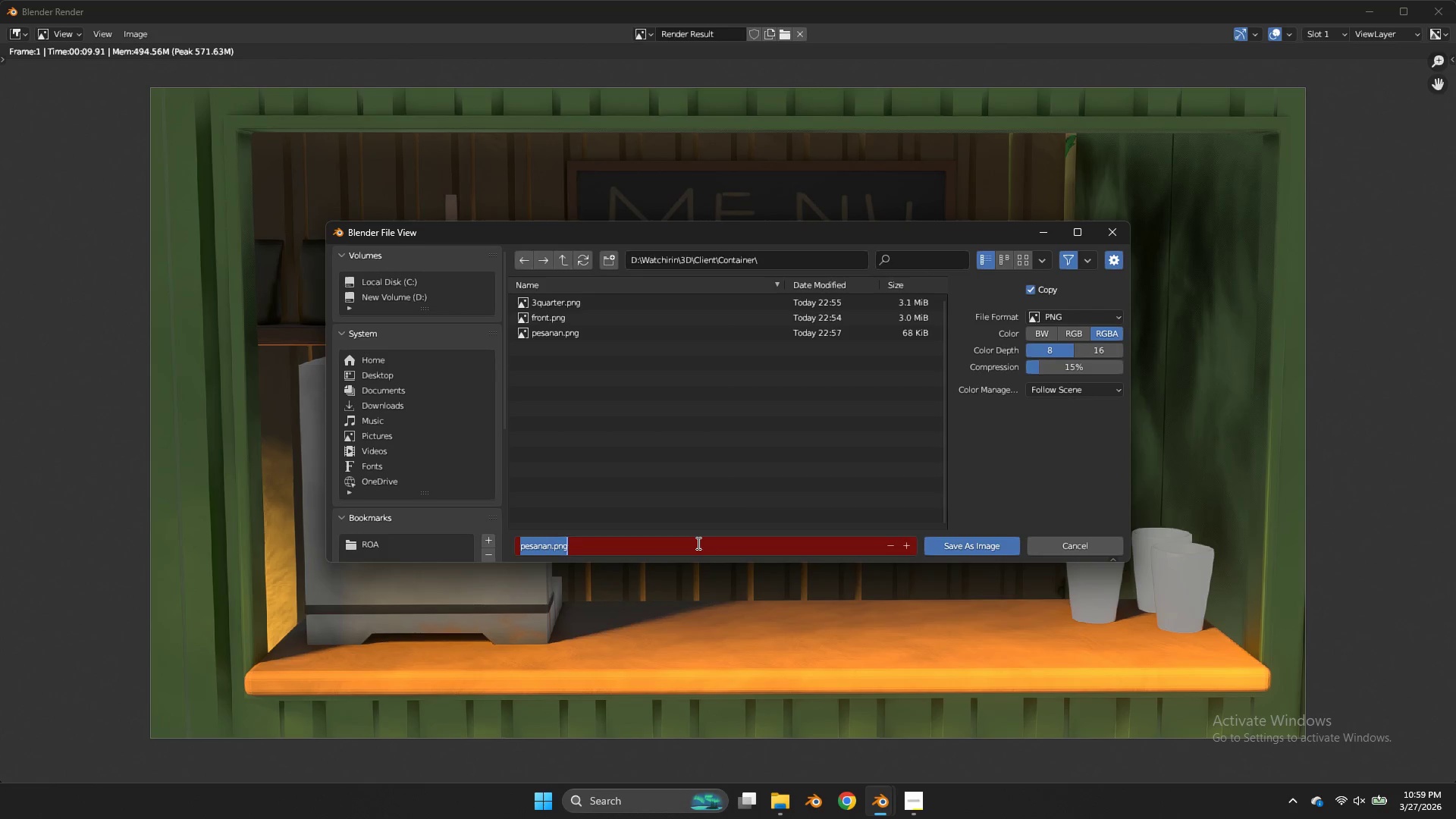 
type(close up perspective window)
 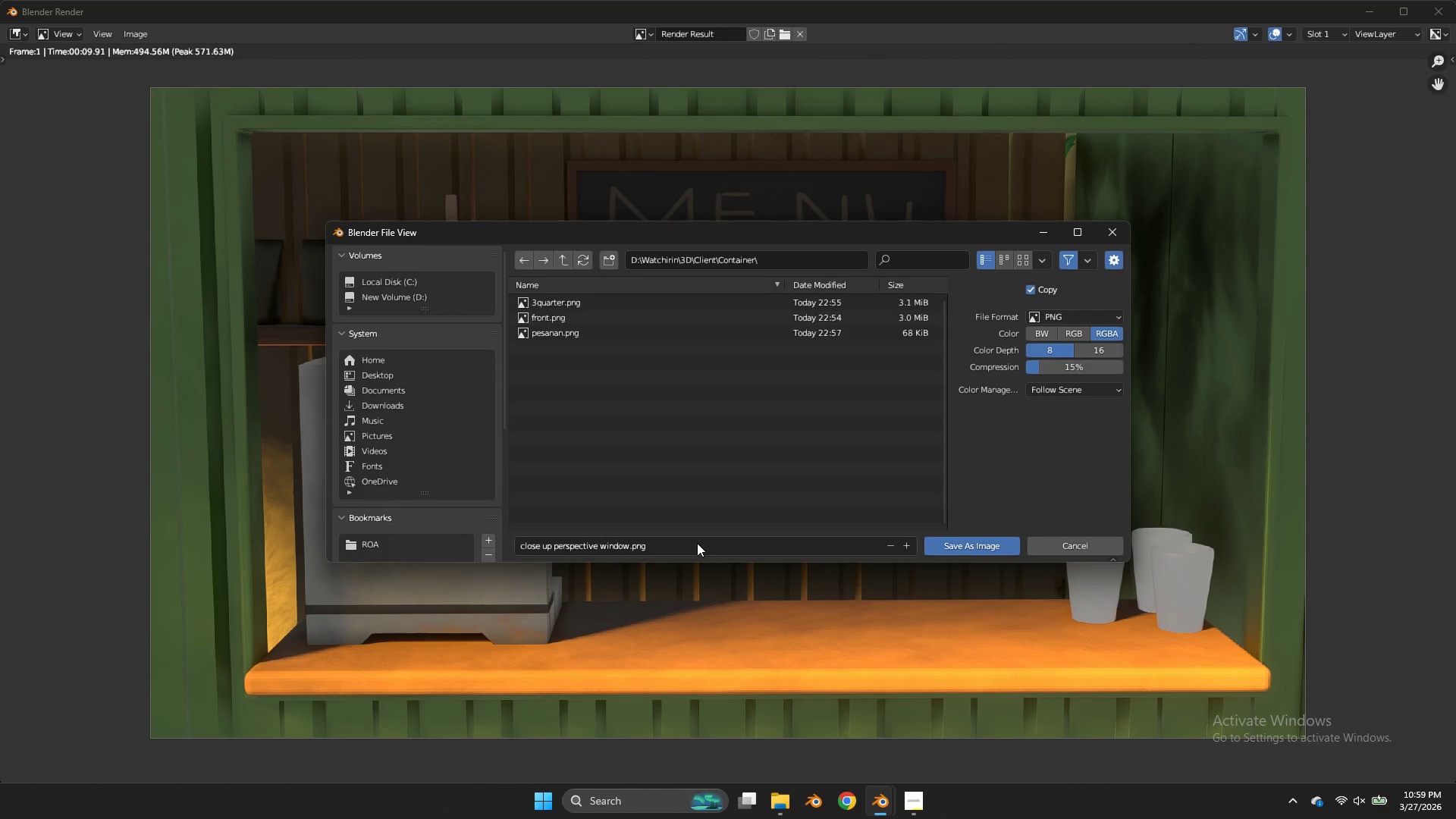 
key(Enter)
 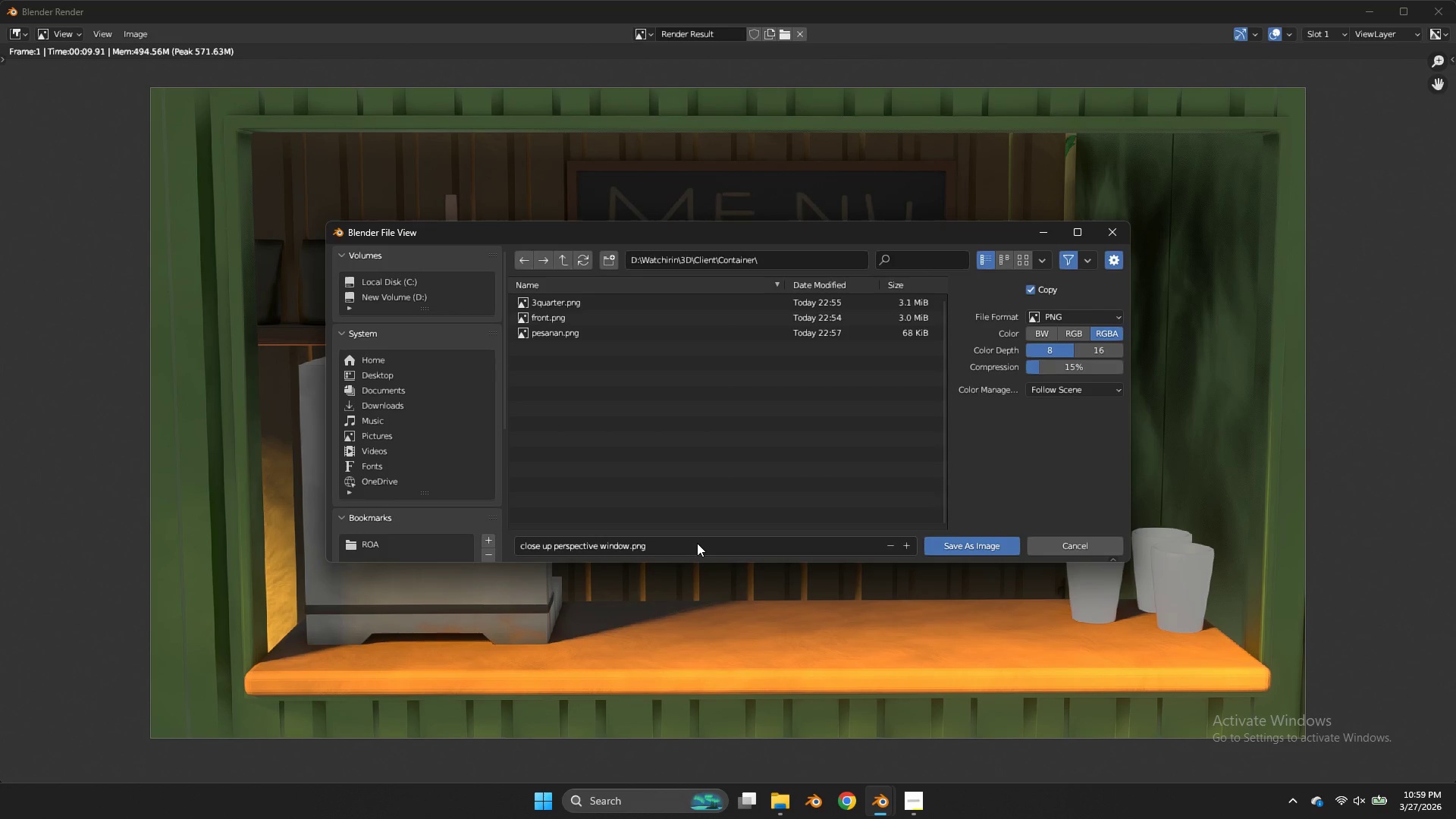 
key(Enter)
 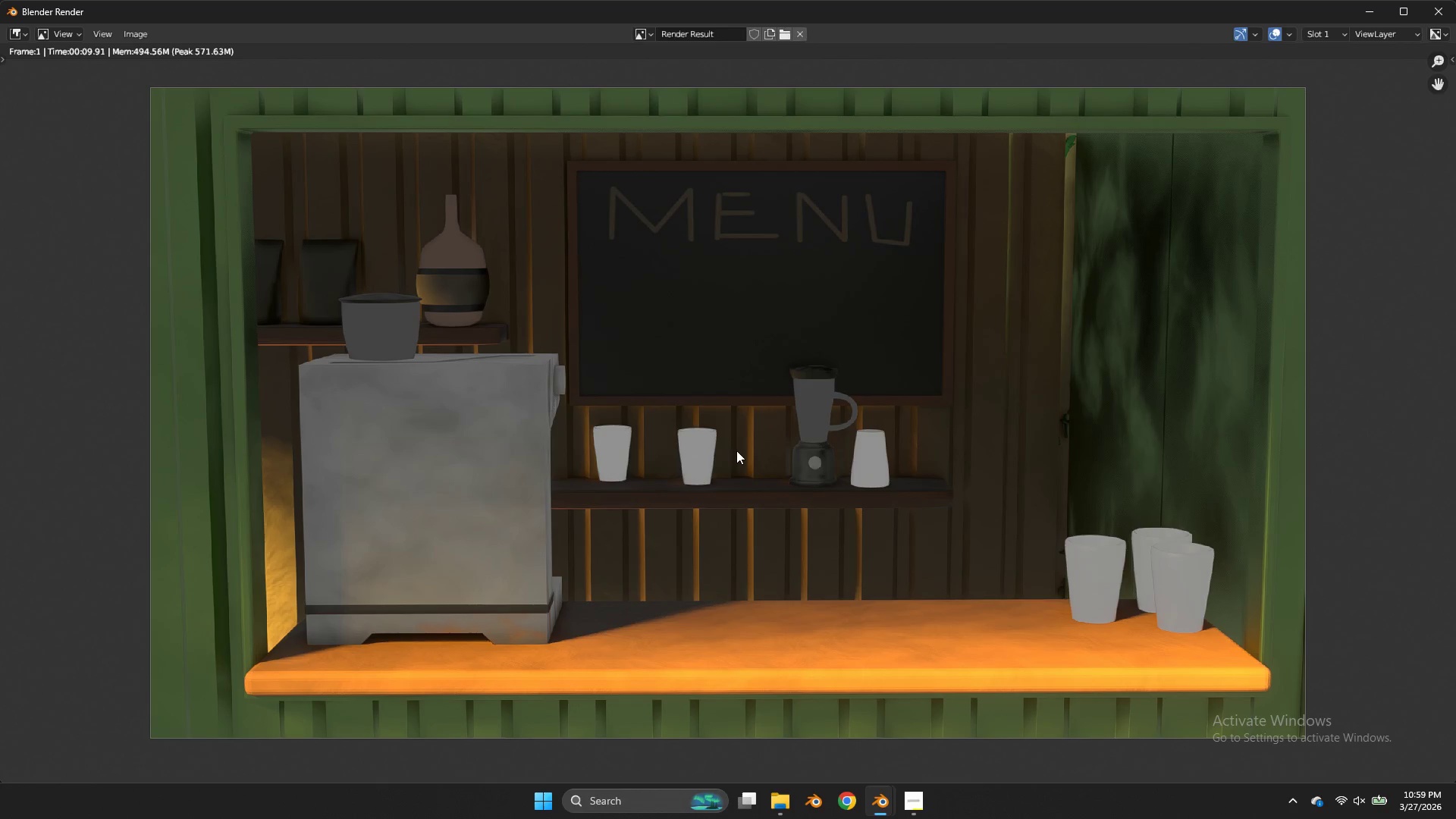 
key(Alt+AltLeft)
 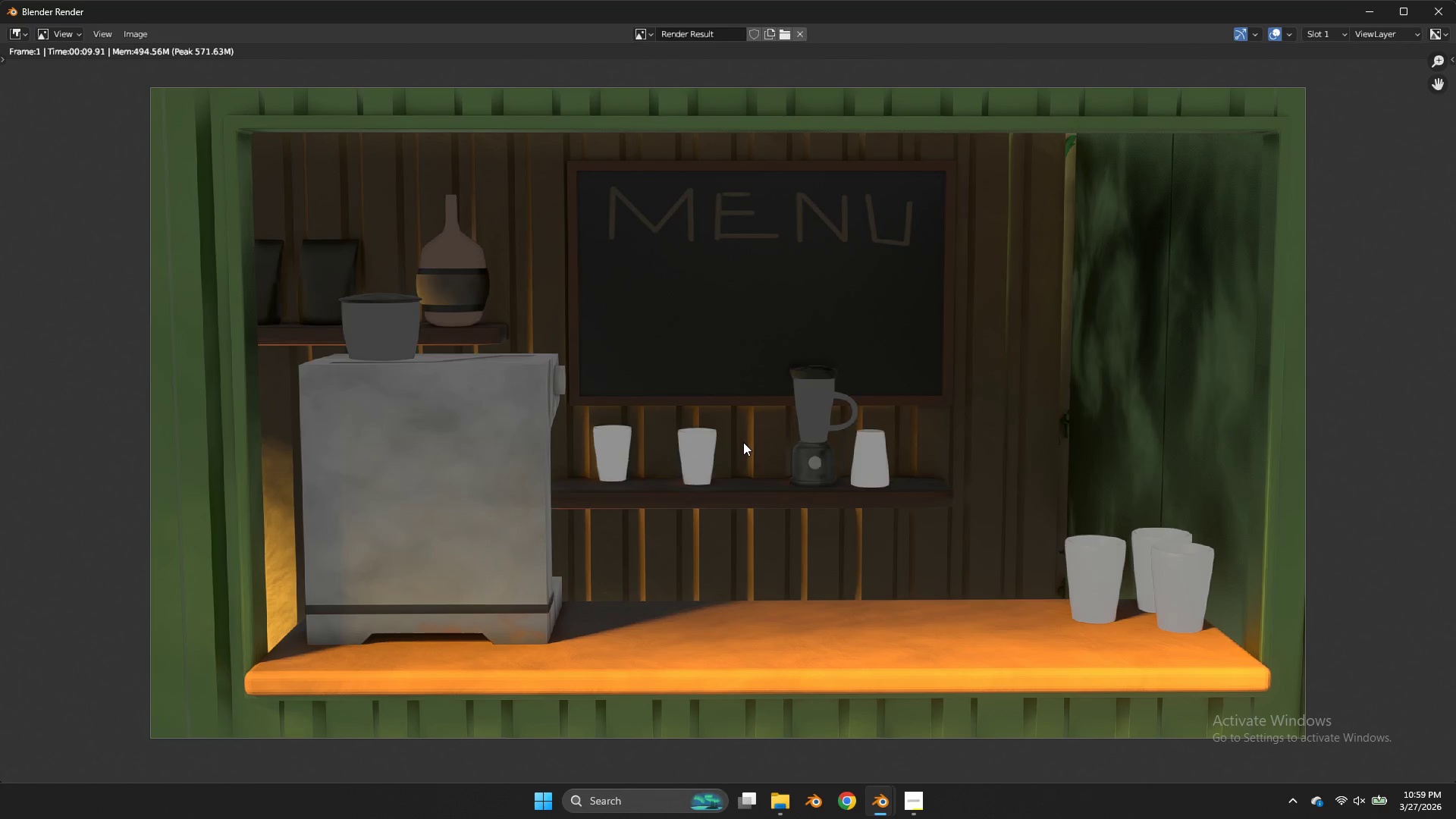 
key(Alt+Tab)
 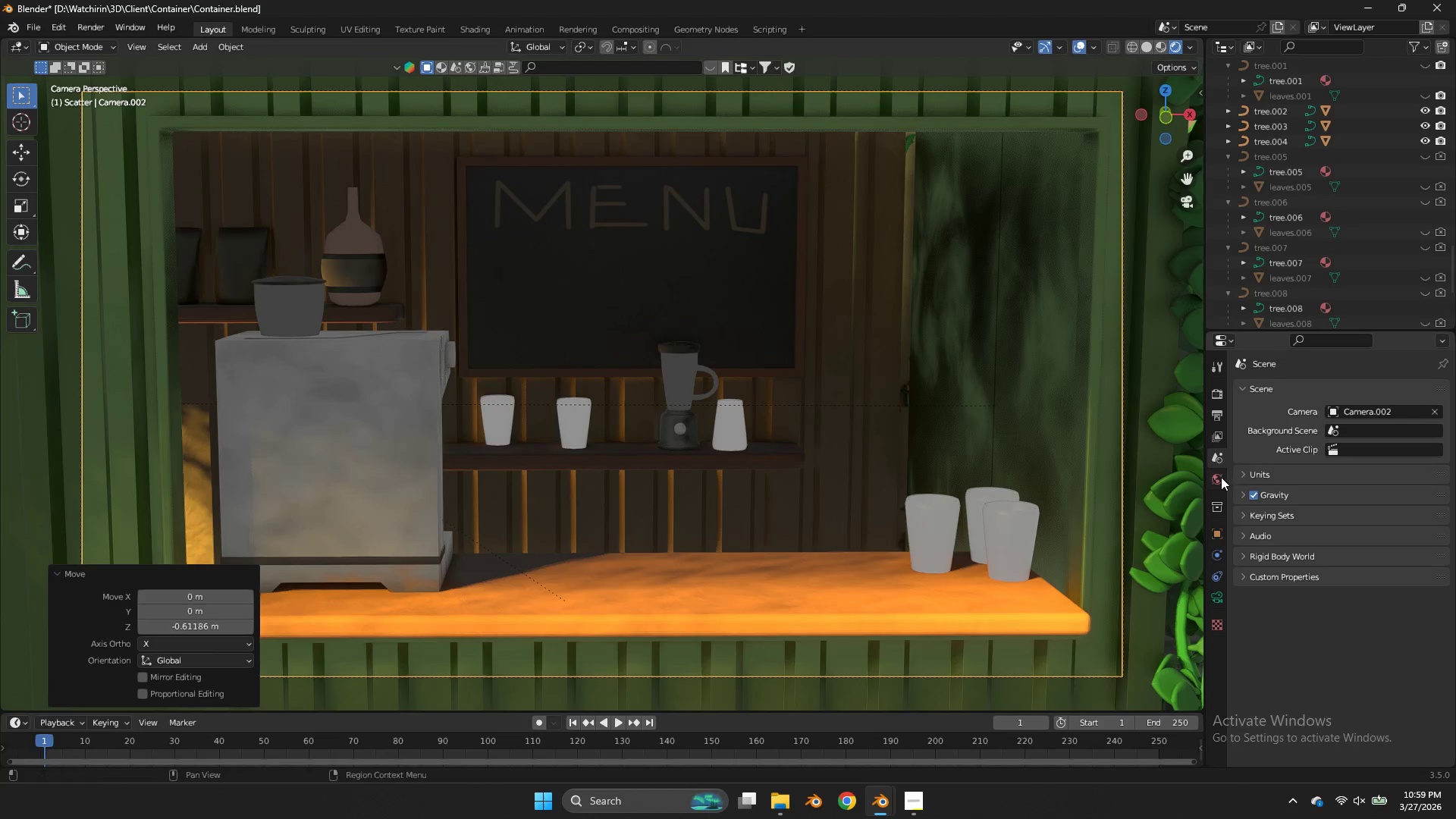 
double_click([1221, 496])
 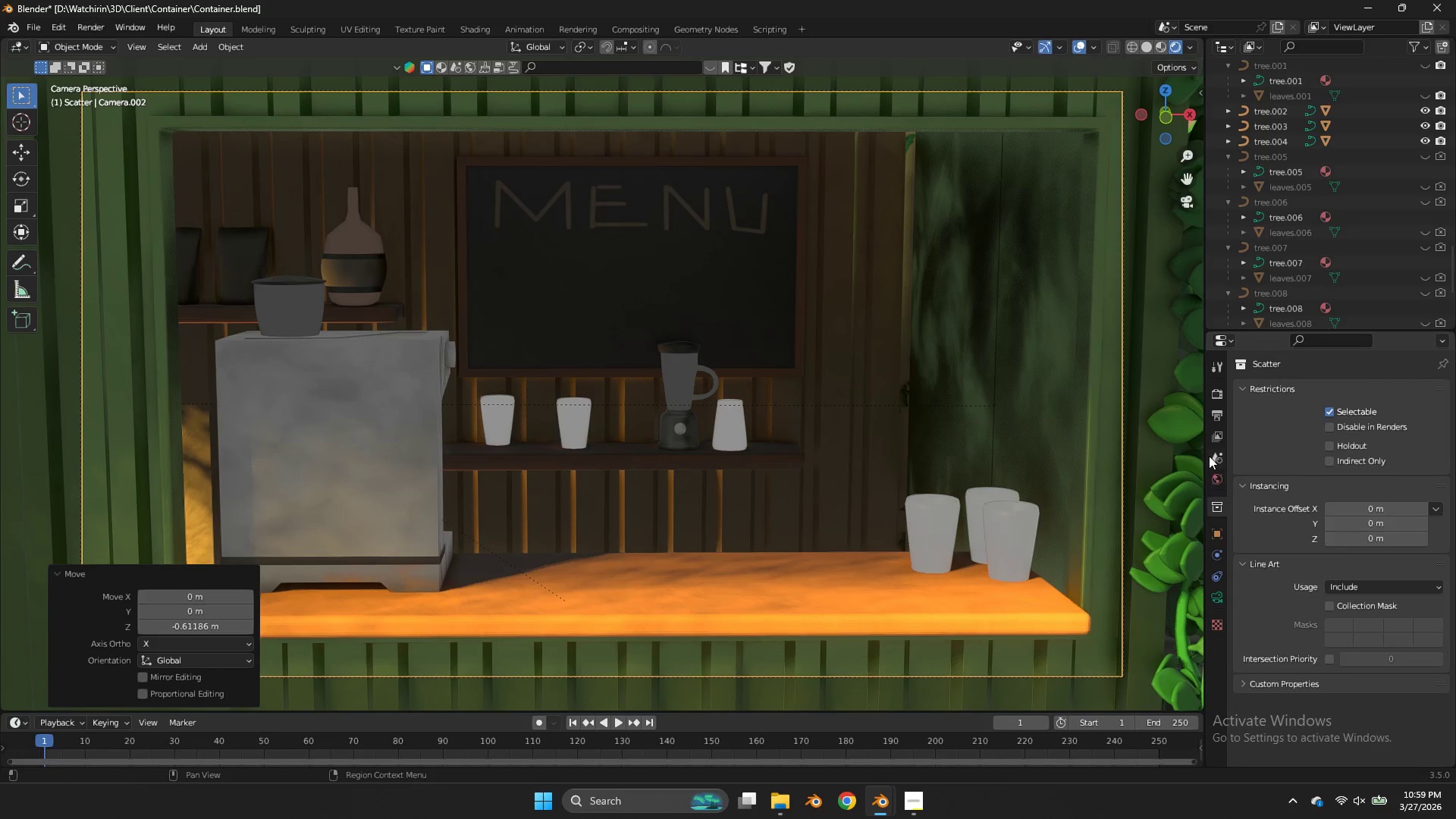 
triple_click([1209, 456])
 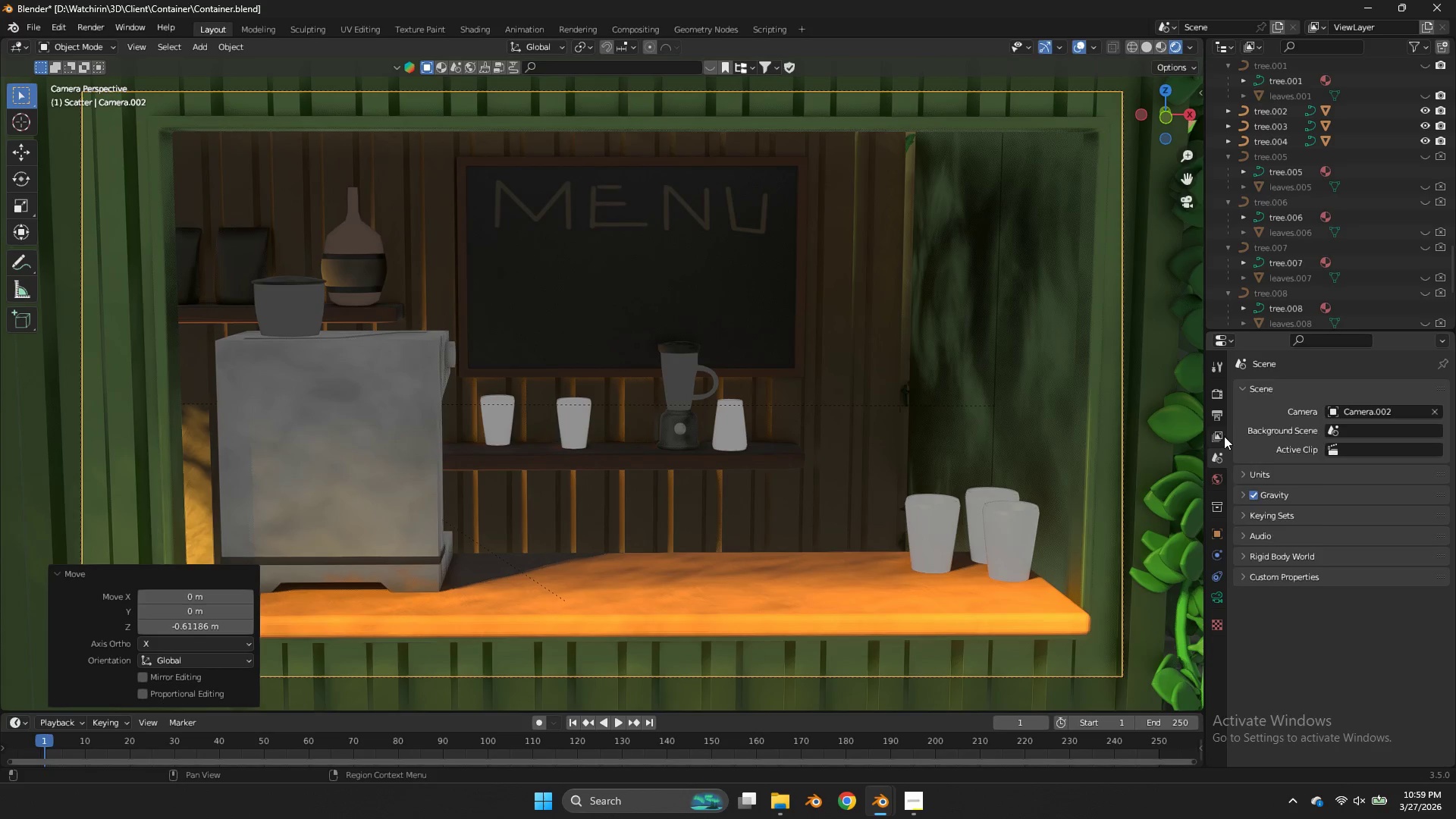 
triple_click([1224, 436])
 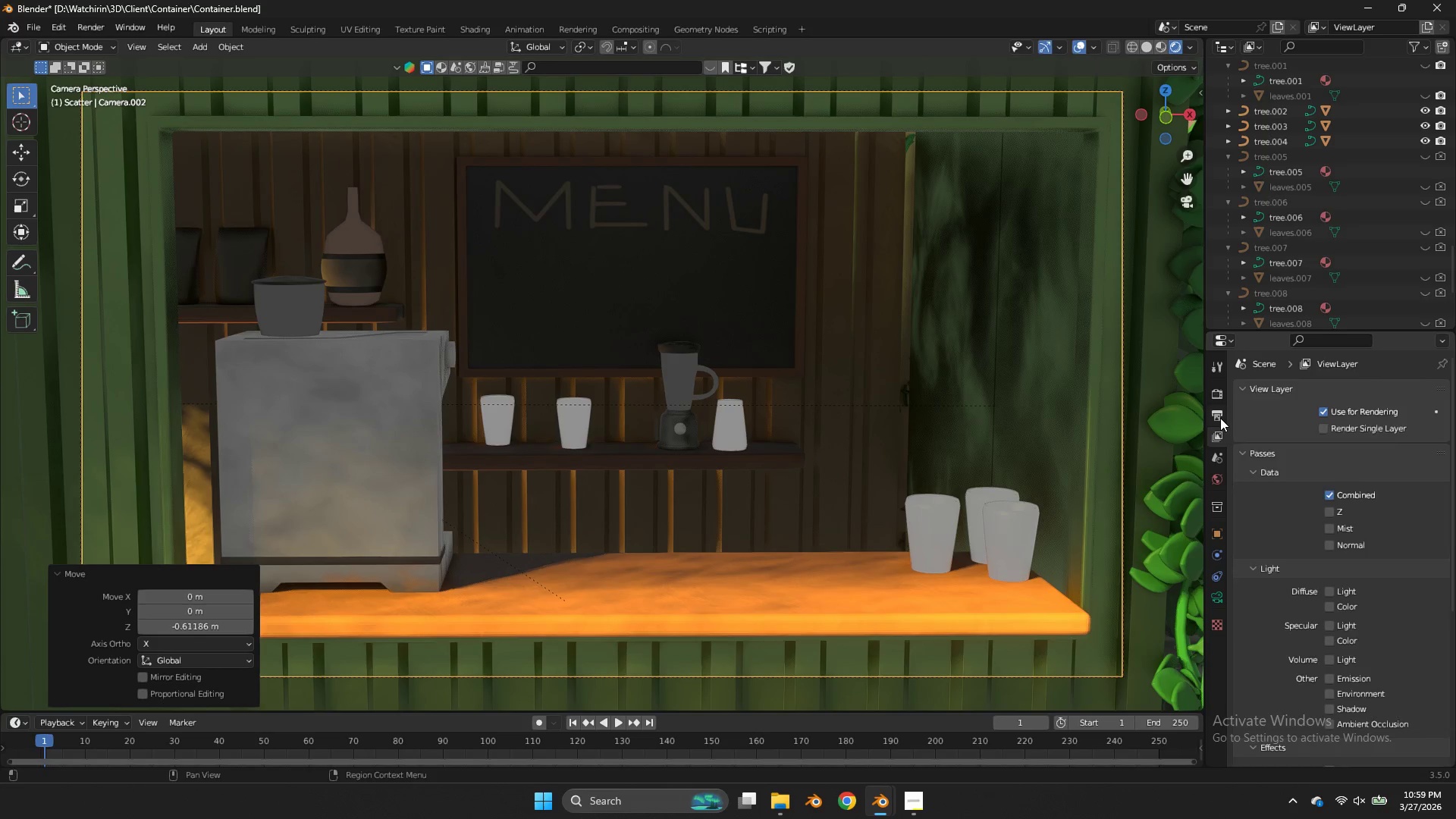 
triple_click([1220, 418])
 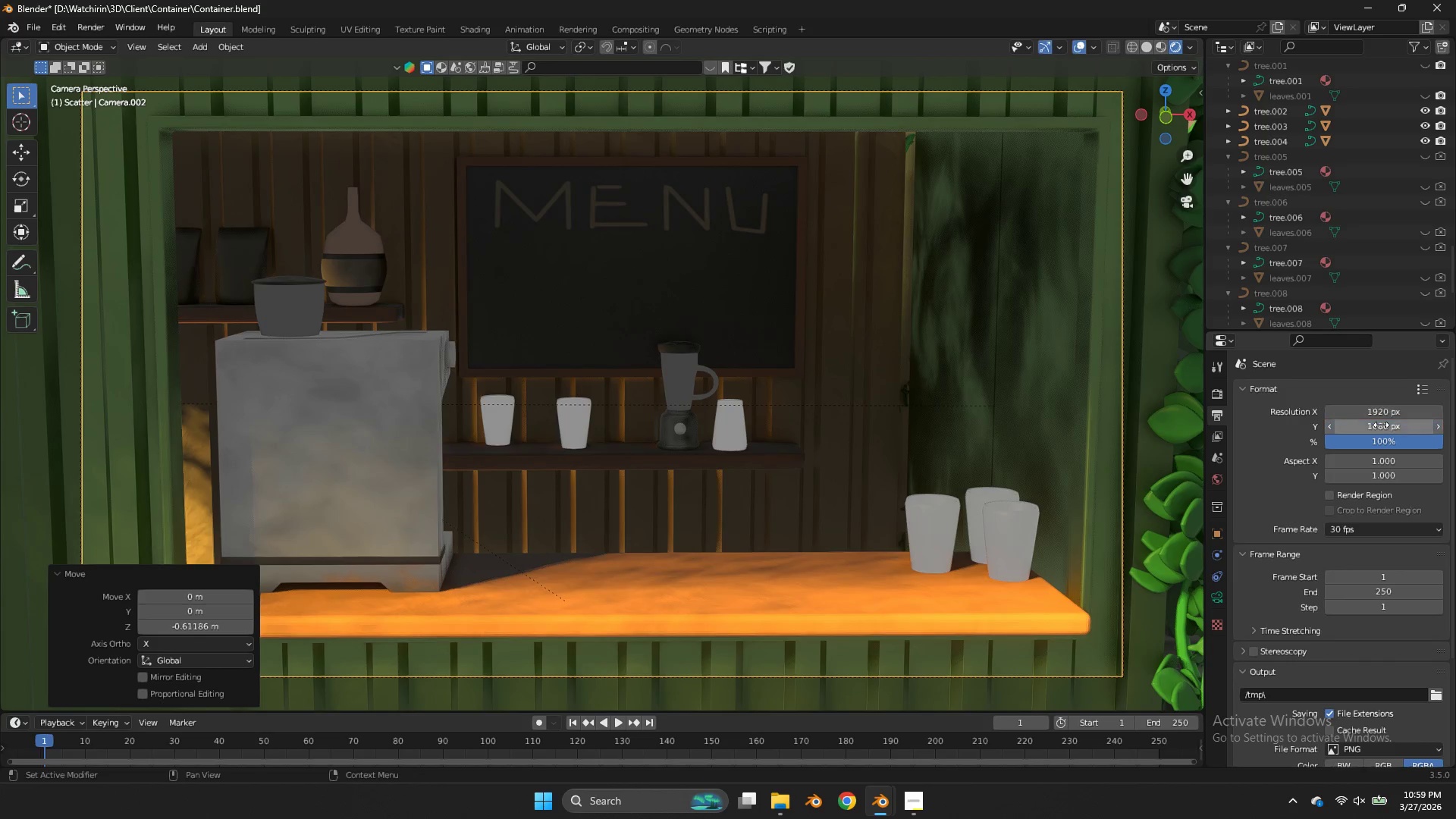 
key(Alt+Tab)
 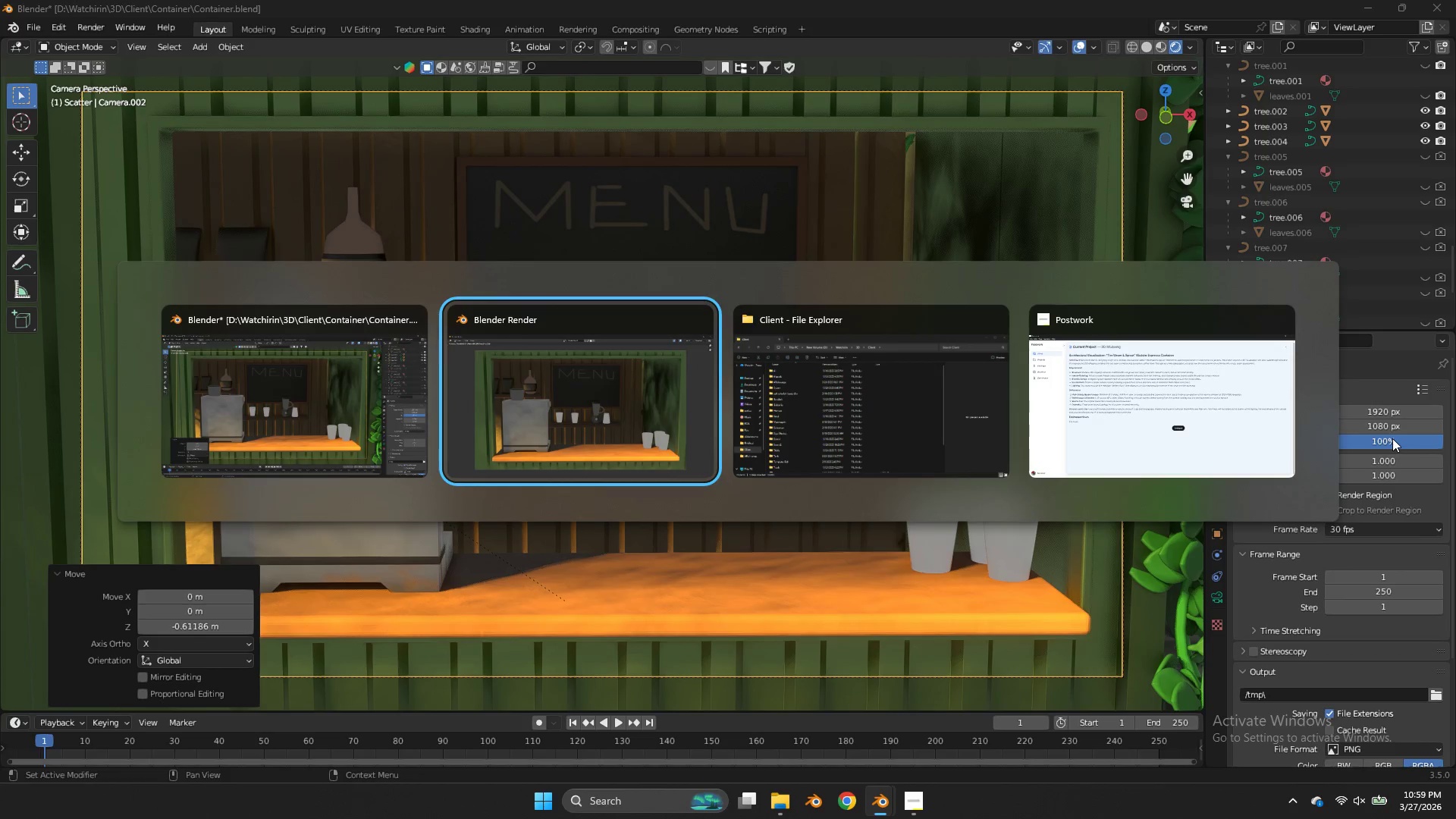 
key(Alt+Tab)
 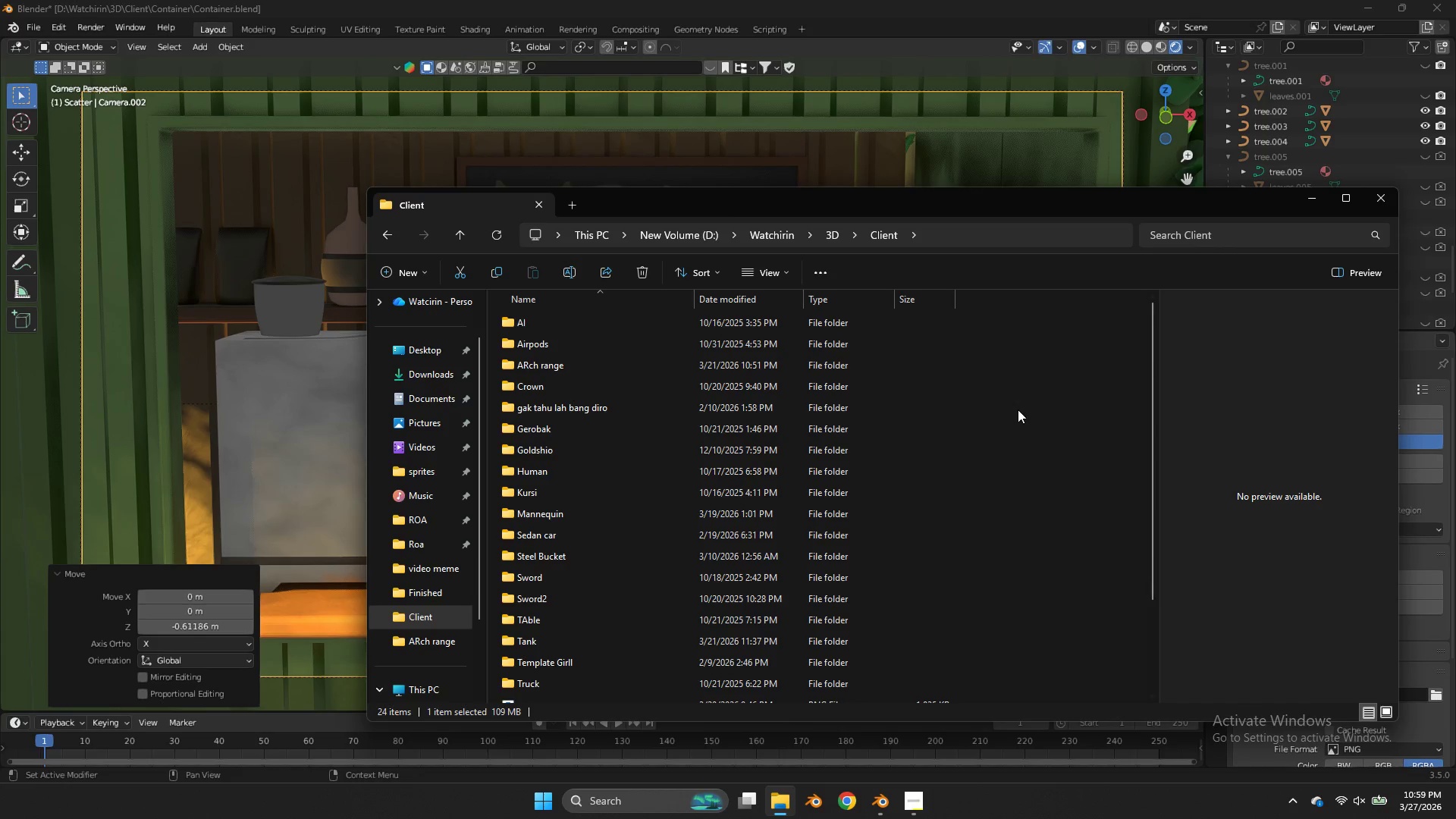 
key(Alt+Tab)
 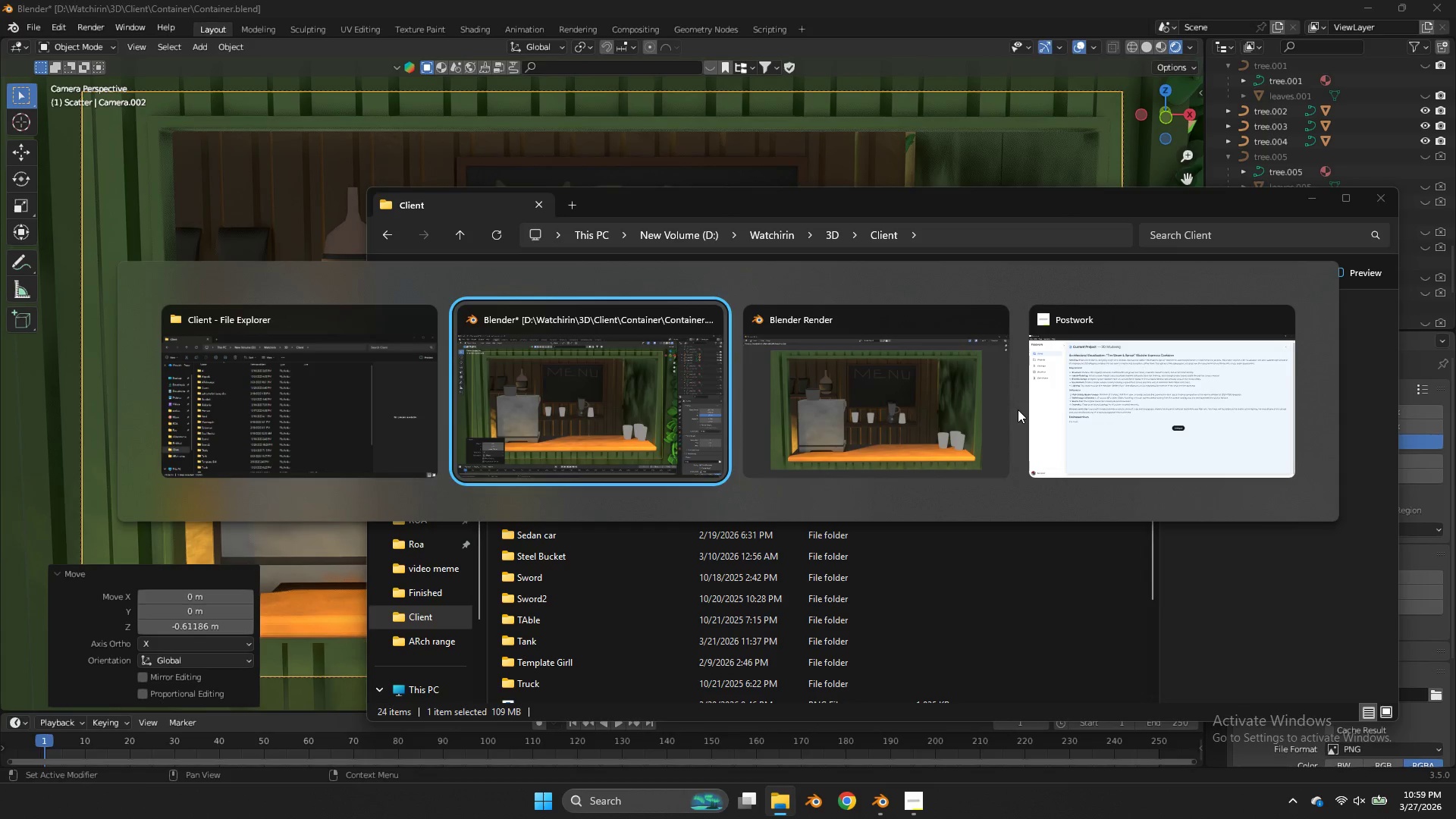 
key(Alt+Tab)
 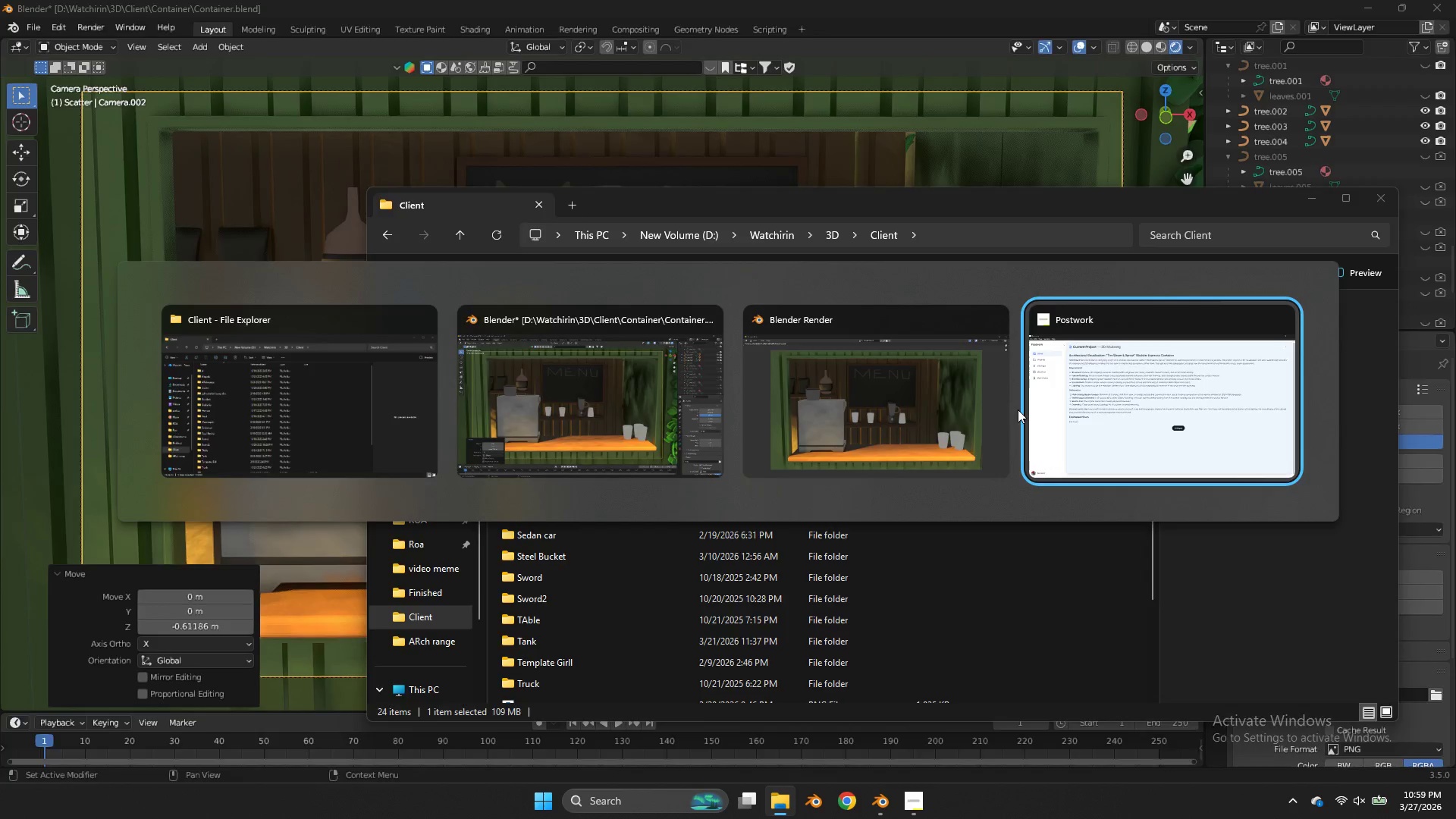 
key(Alt+Tab)